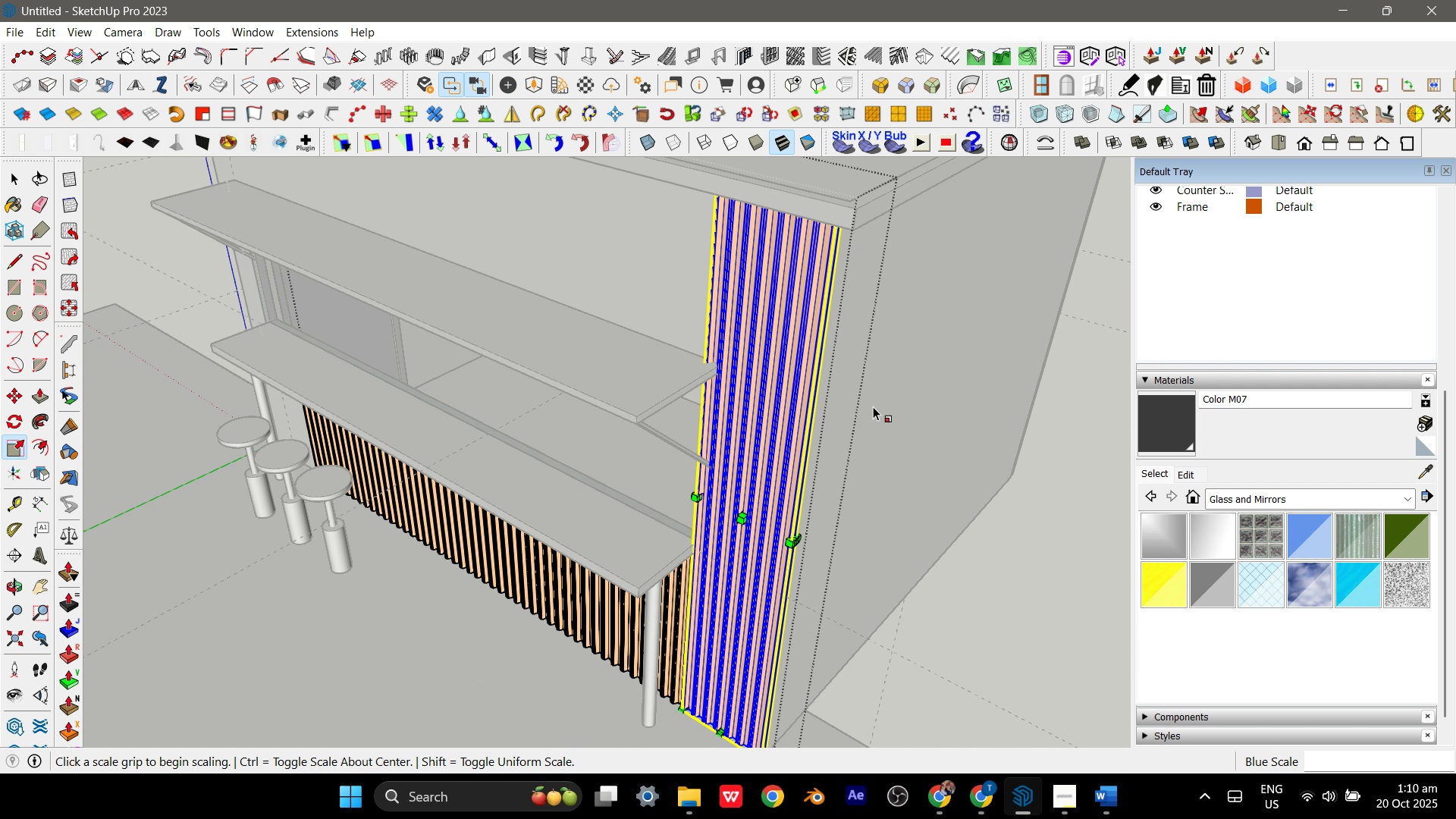 
scroll: coordinate [867, 453], scroll_direction: down, amount: 5.0
 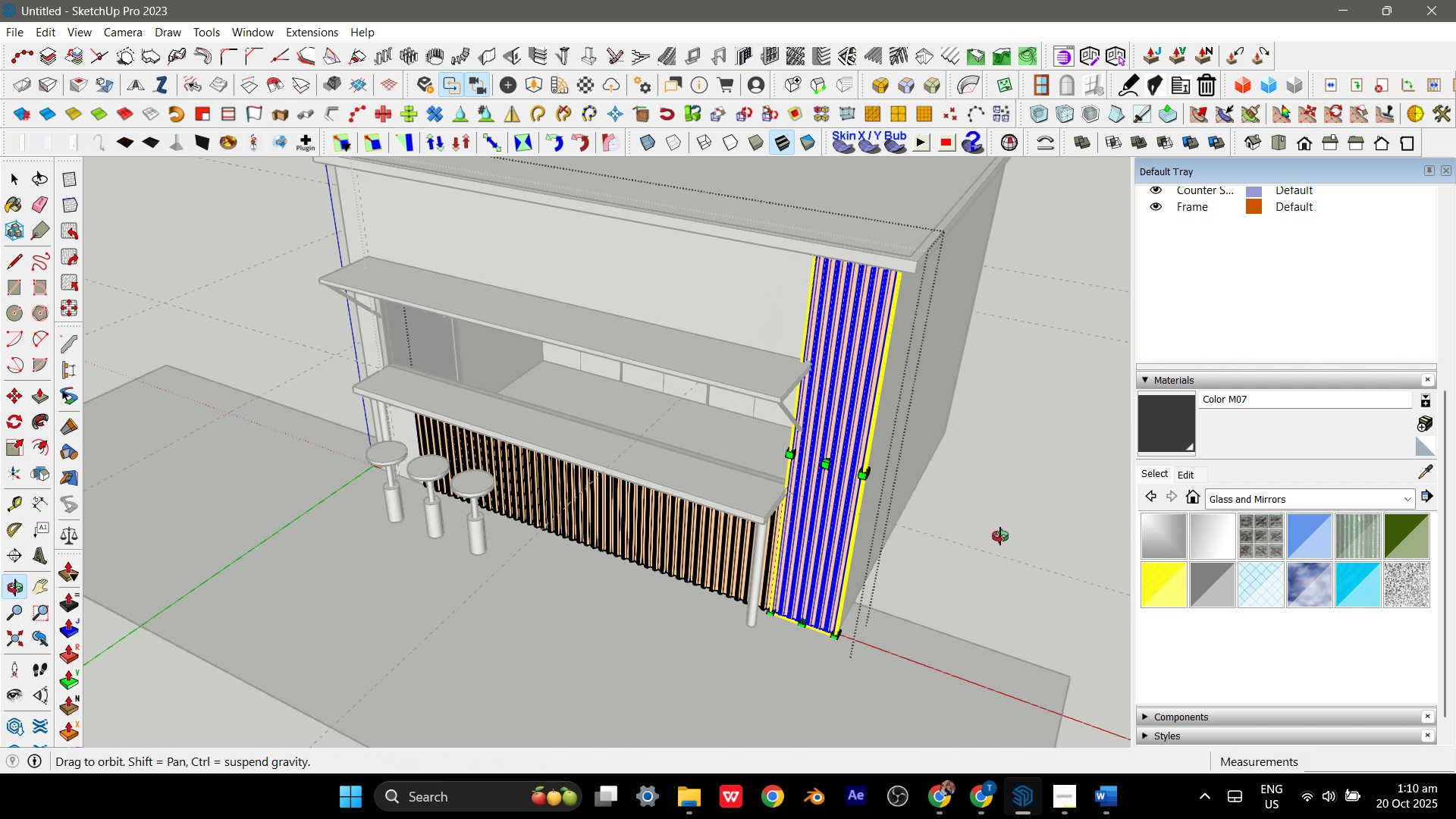 
key(Space)
 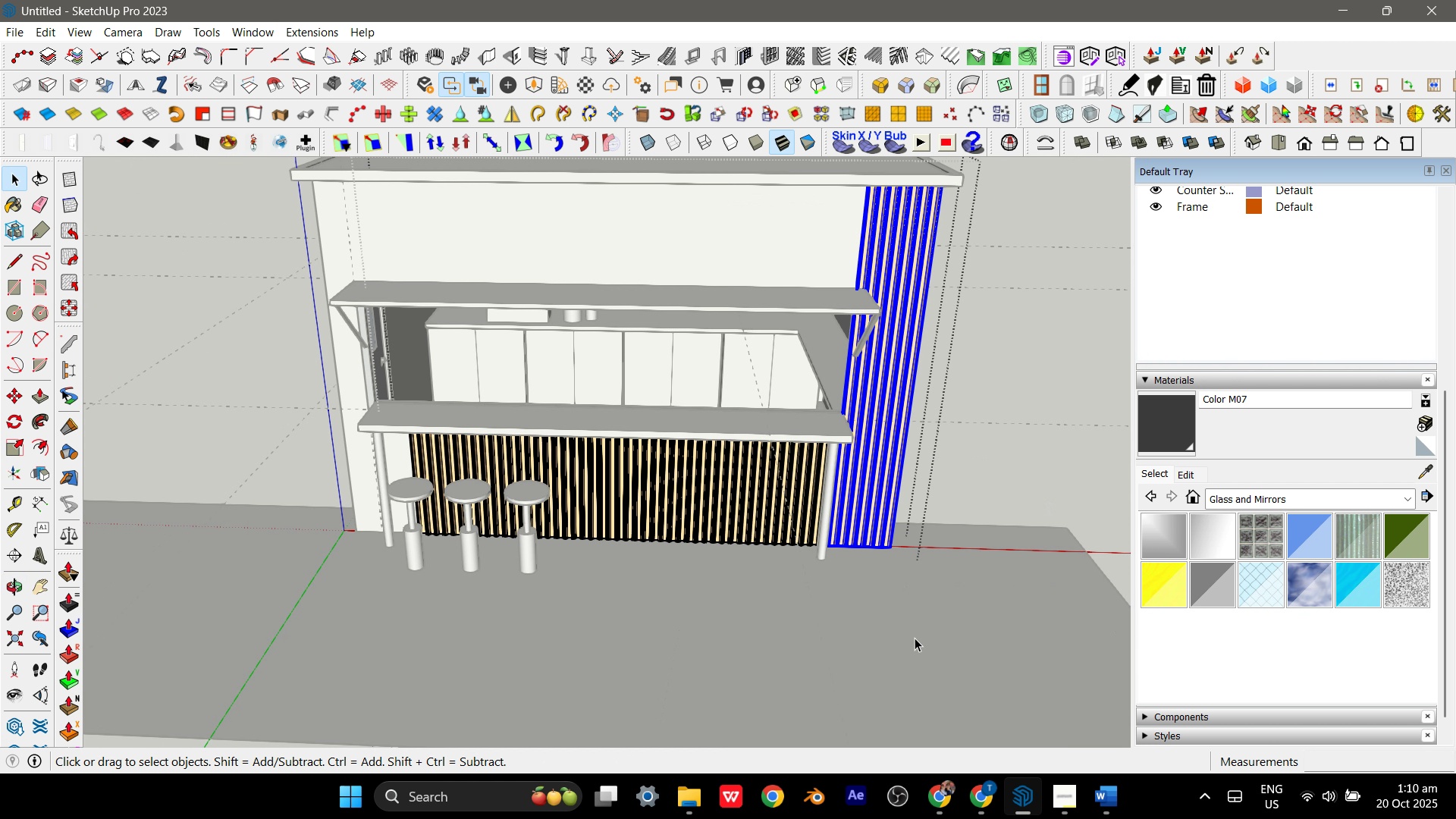 
left_click([915, 638])
 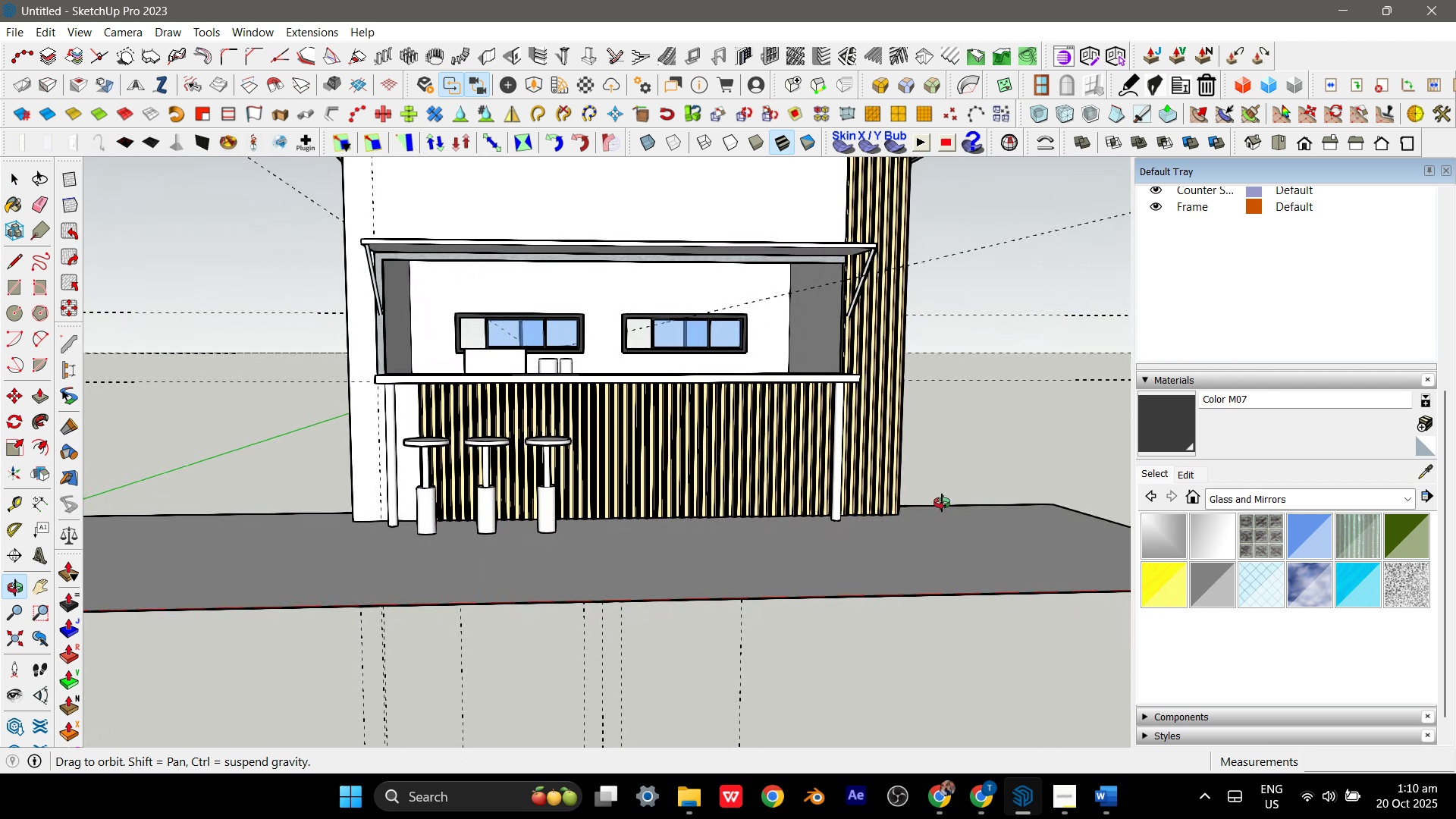 
scroll: coordinate [327, 413], scroll_direction: up, amount: 9.0
 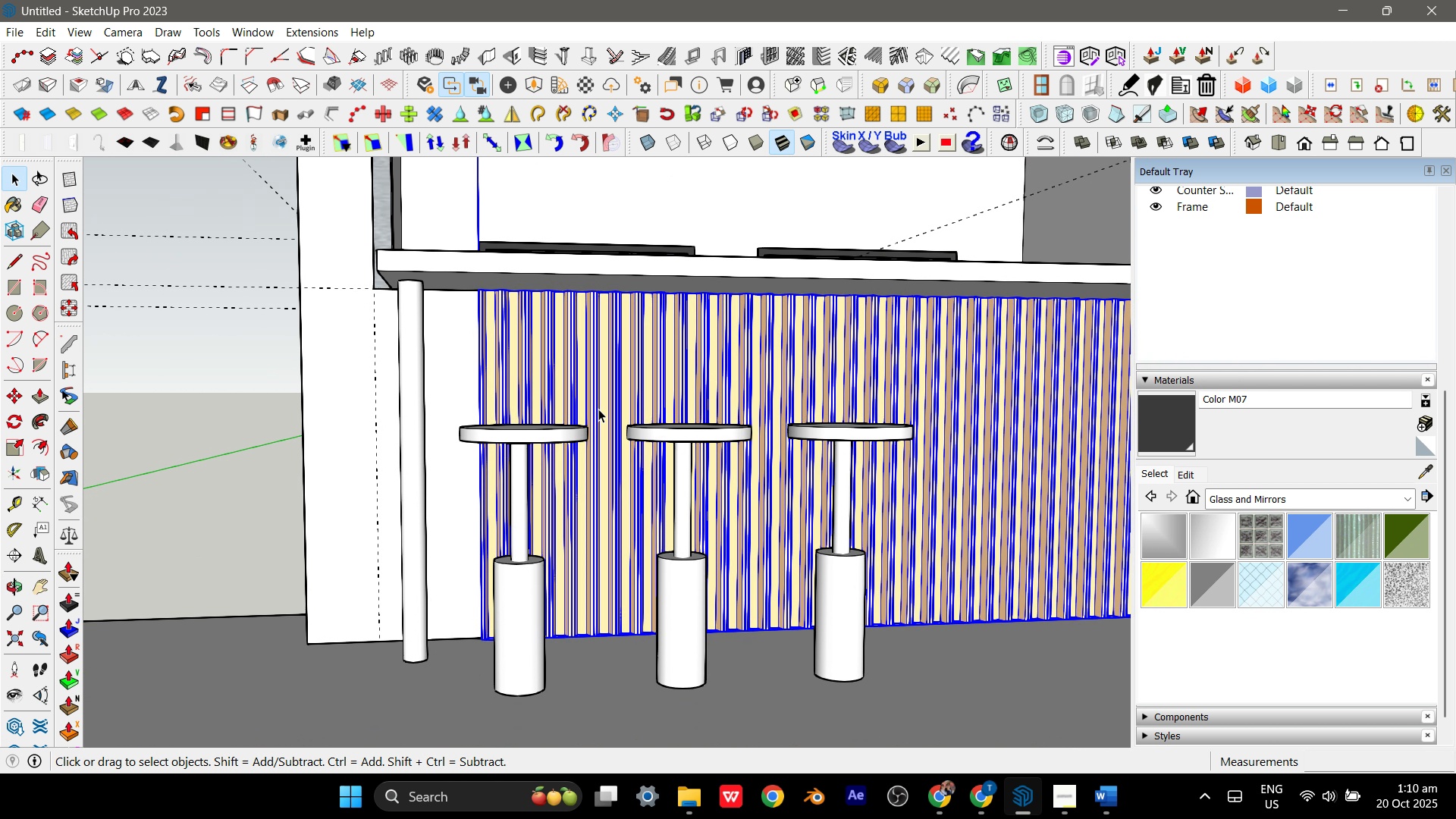 
double_click([598, 409])
 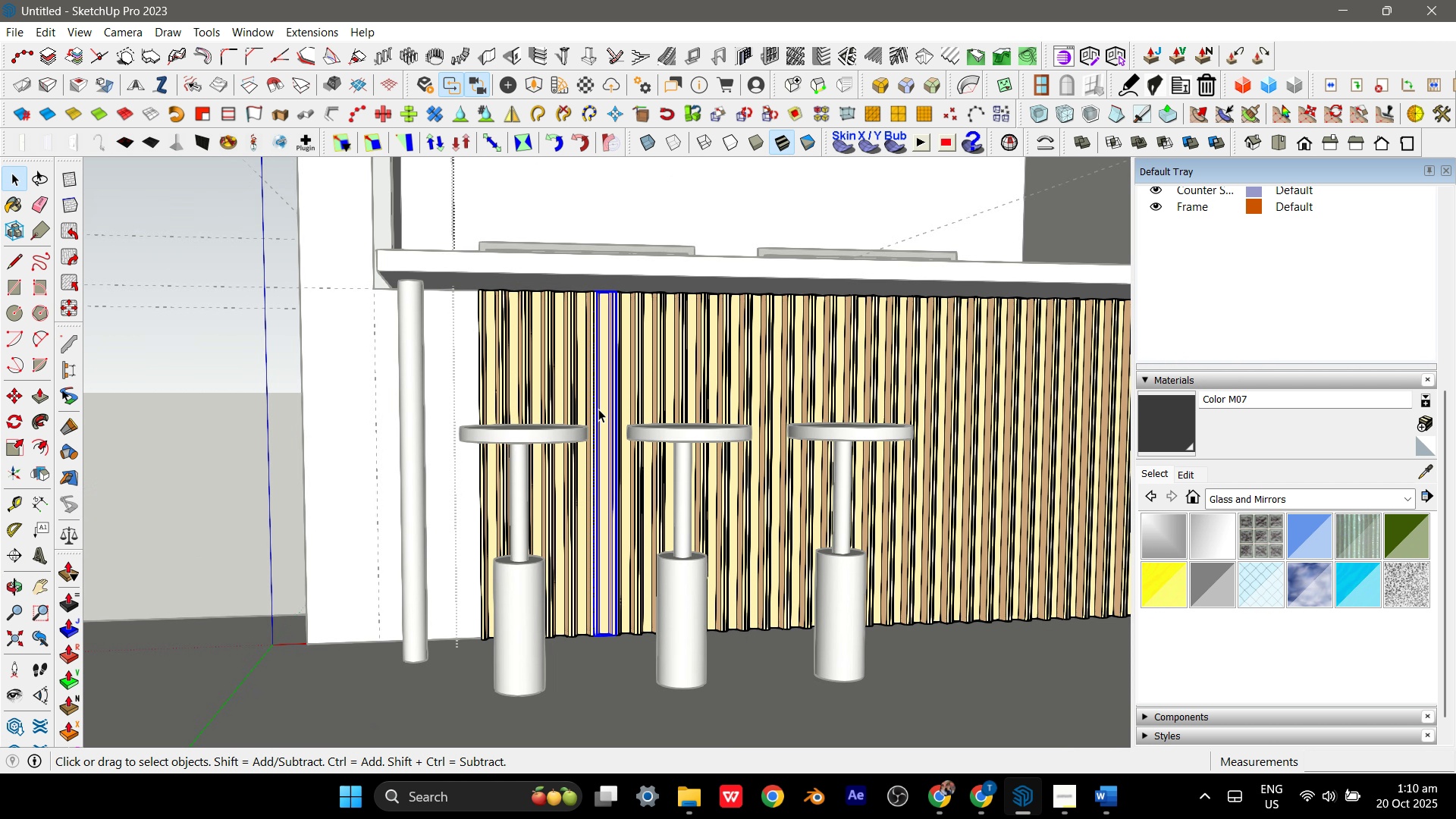 
triple_click([598, 409])
 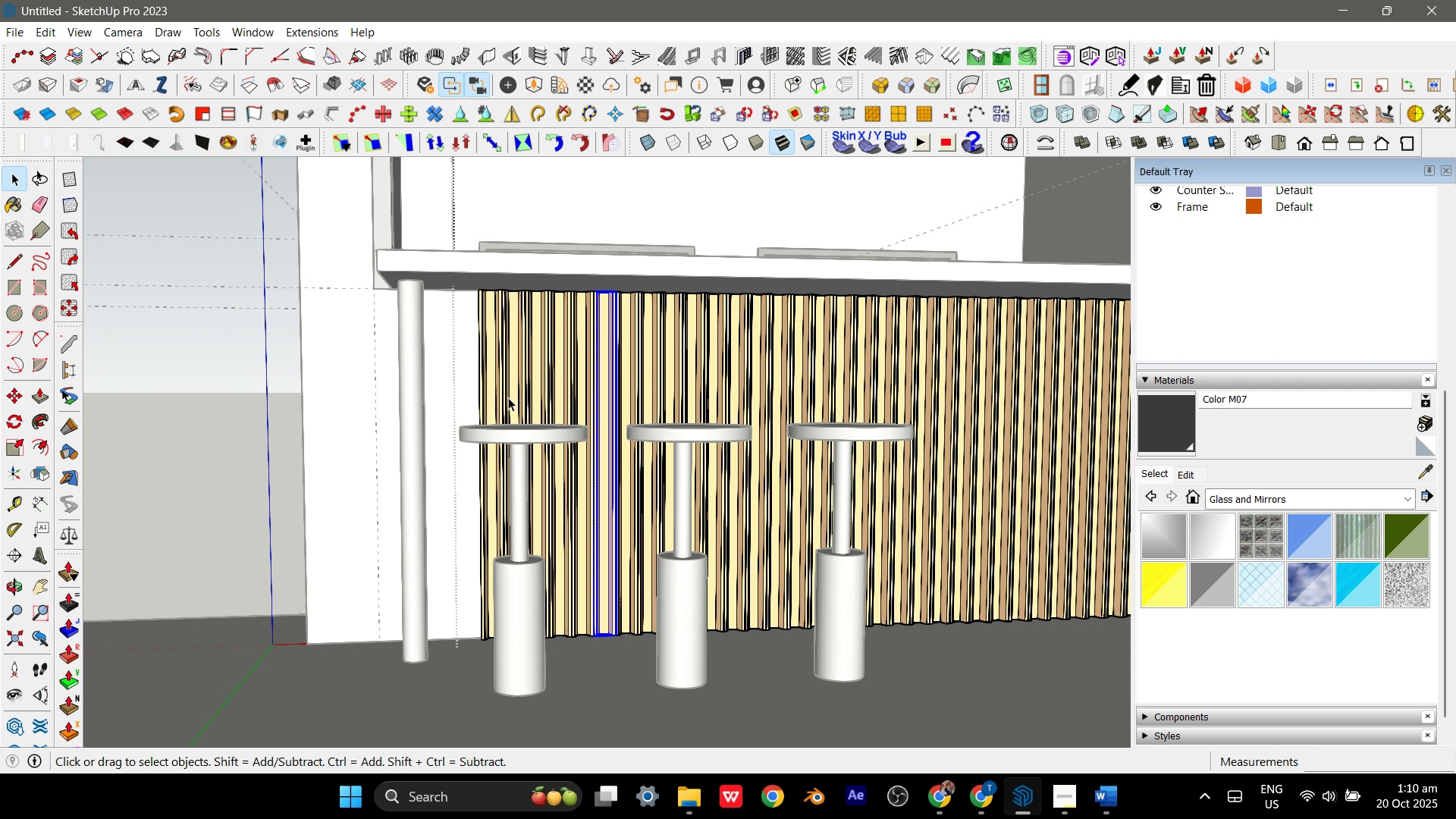 
scroll: coordinate [452, 364], scroll_direction: down, amount: 3.0
 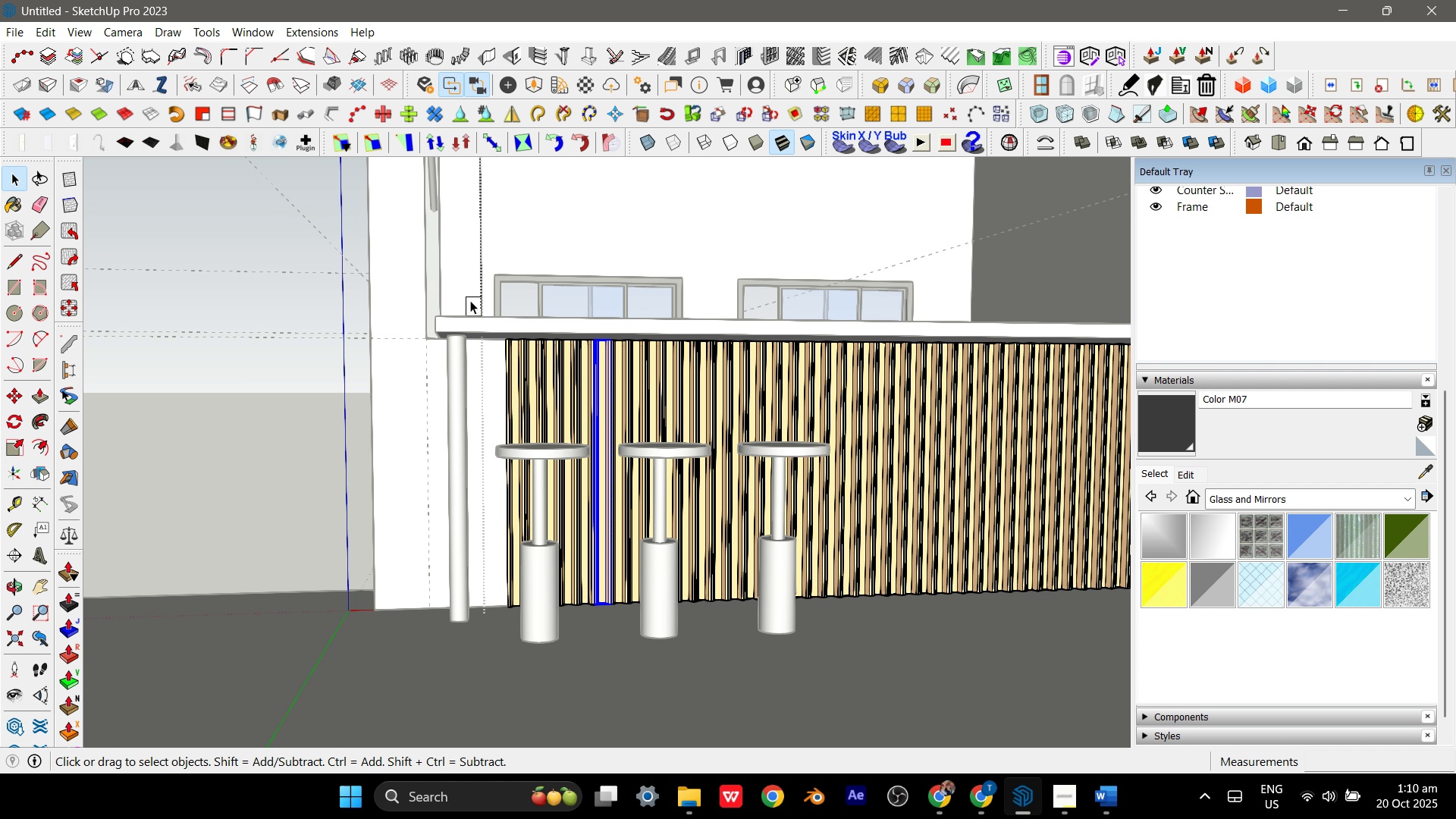 
left_click_drag(start_coordinate=[466, 297], to_coordinate=[599, 643])
 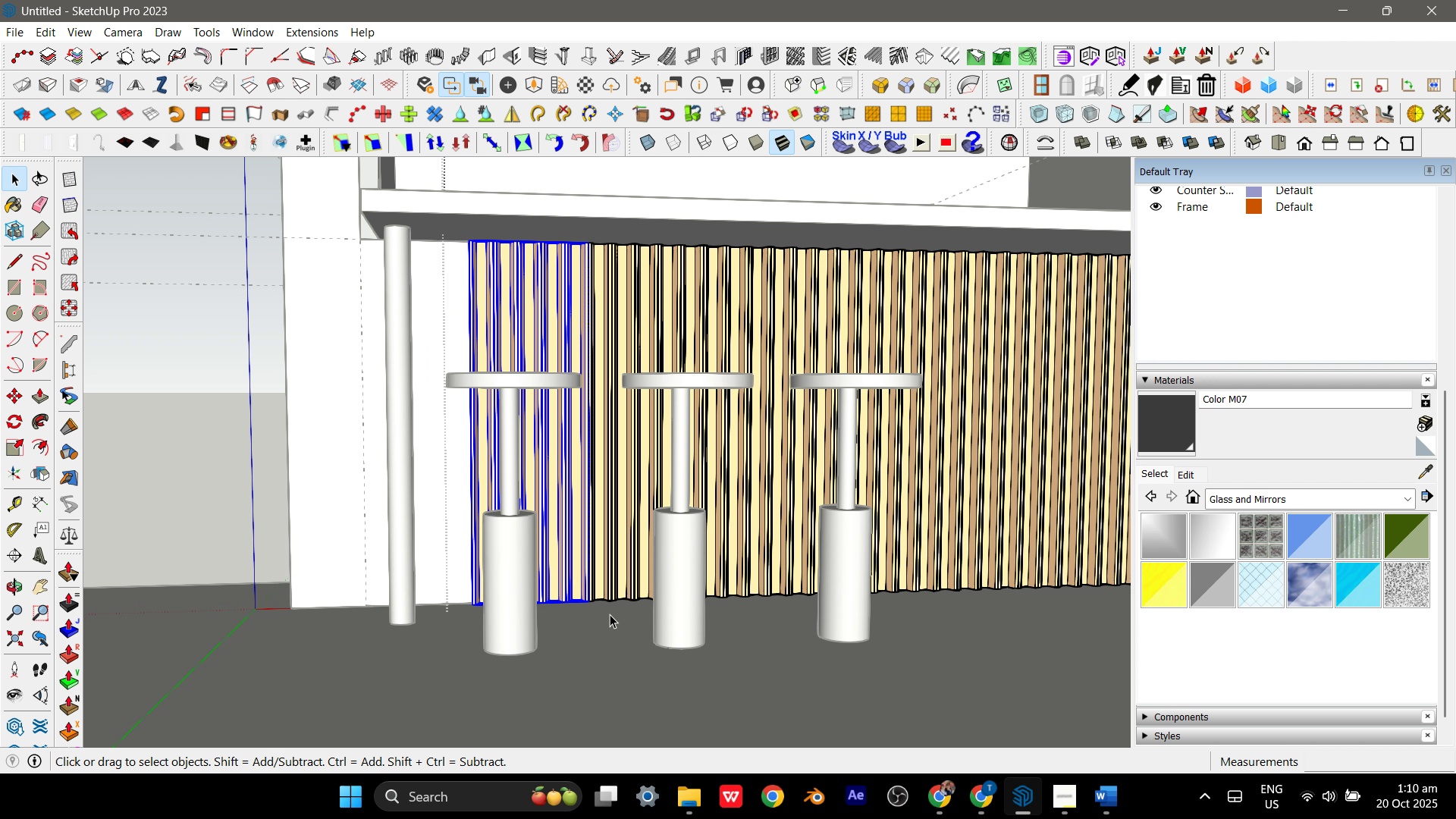 
scroll: coordinate [630, 592], scroll_direction: up, amount: 21.0
 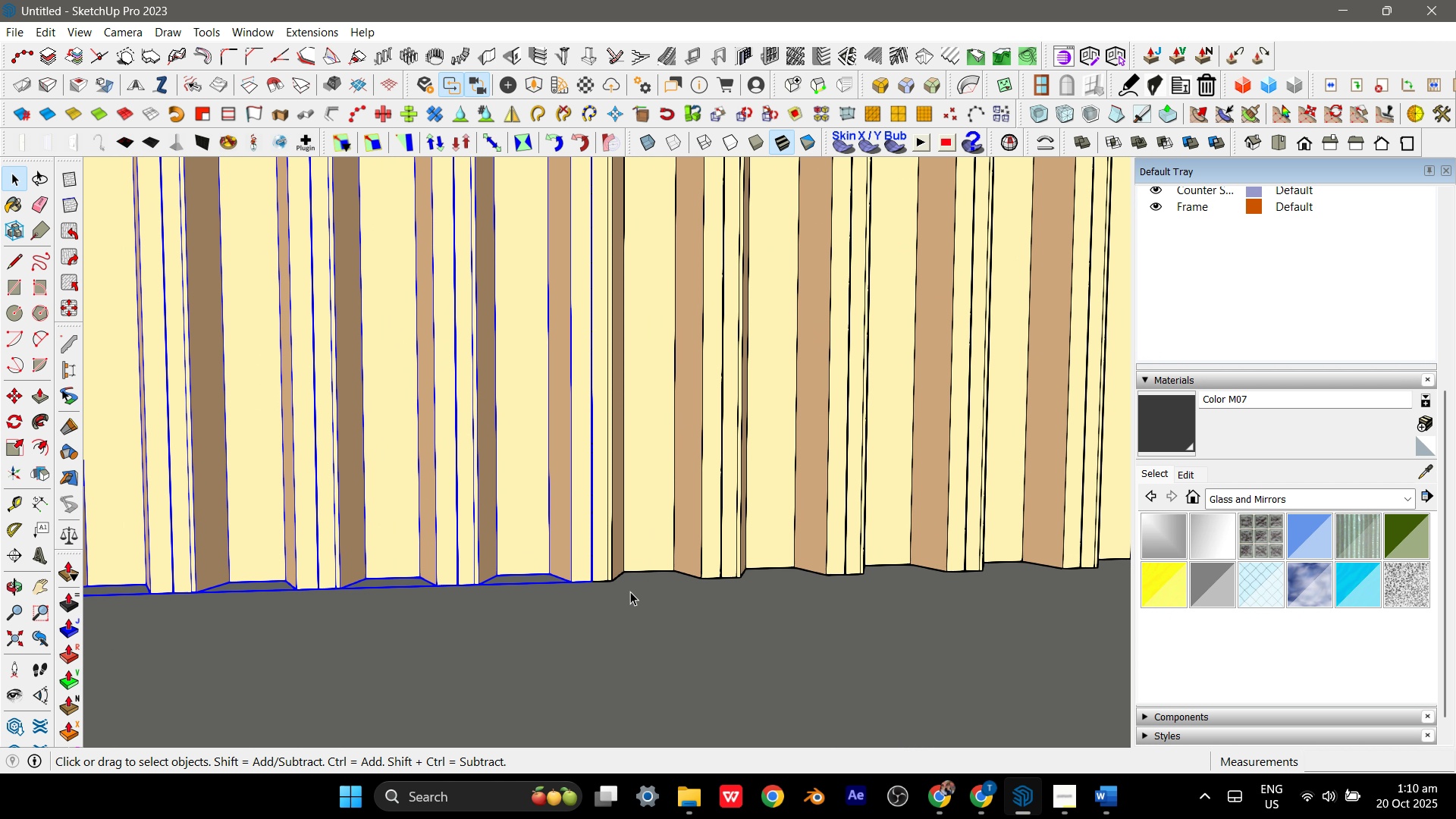 
key(M)
 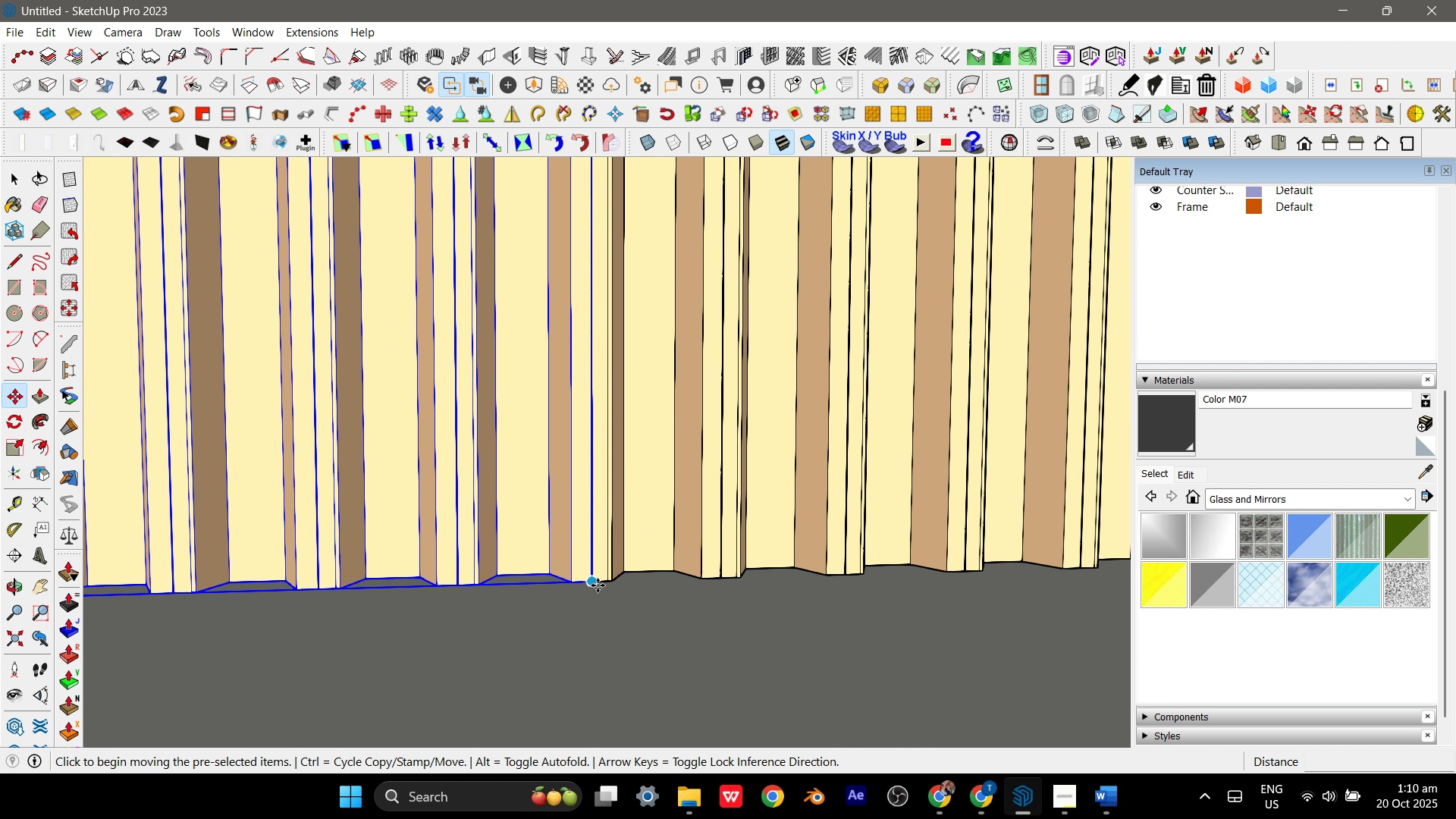 
key(Control+ControlLeft)
 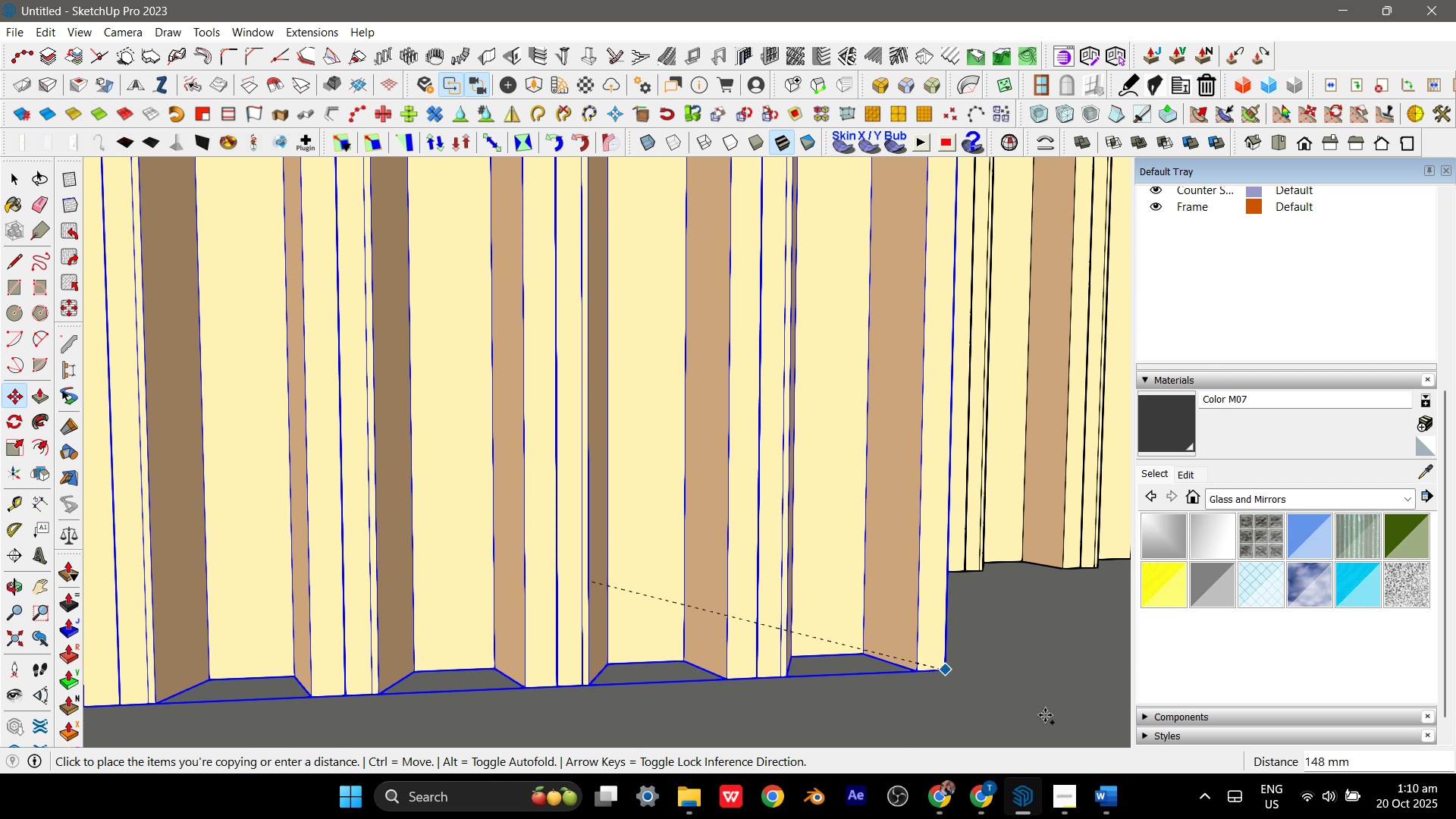 
scroll: coordinate [740, 613], scroll_direction: down, amount: 13.0
 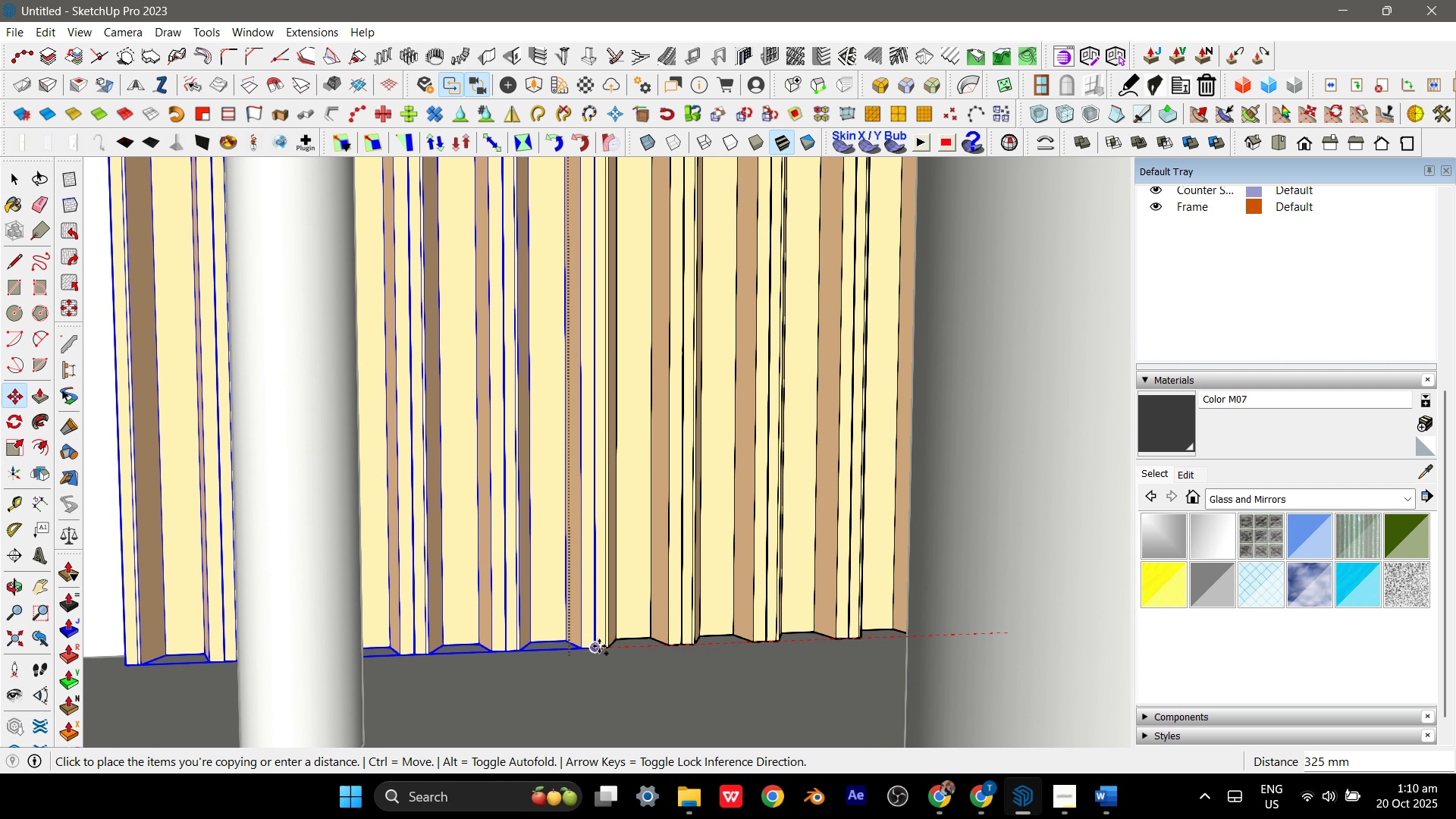 
left_click([595, 646])
 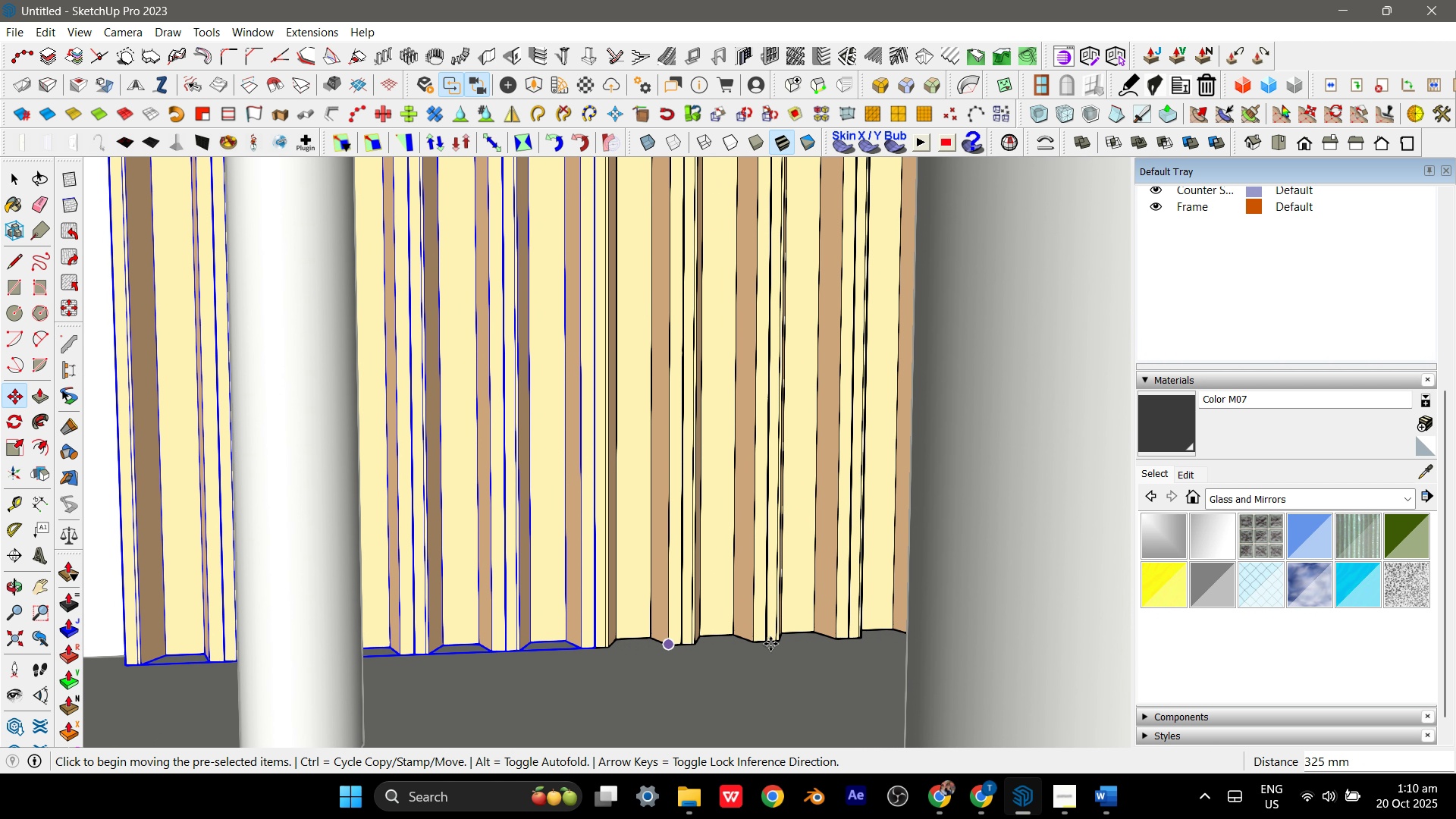 
scroll: coordinate [736, 647], scroll_direction: down, amount: 19.0
 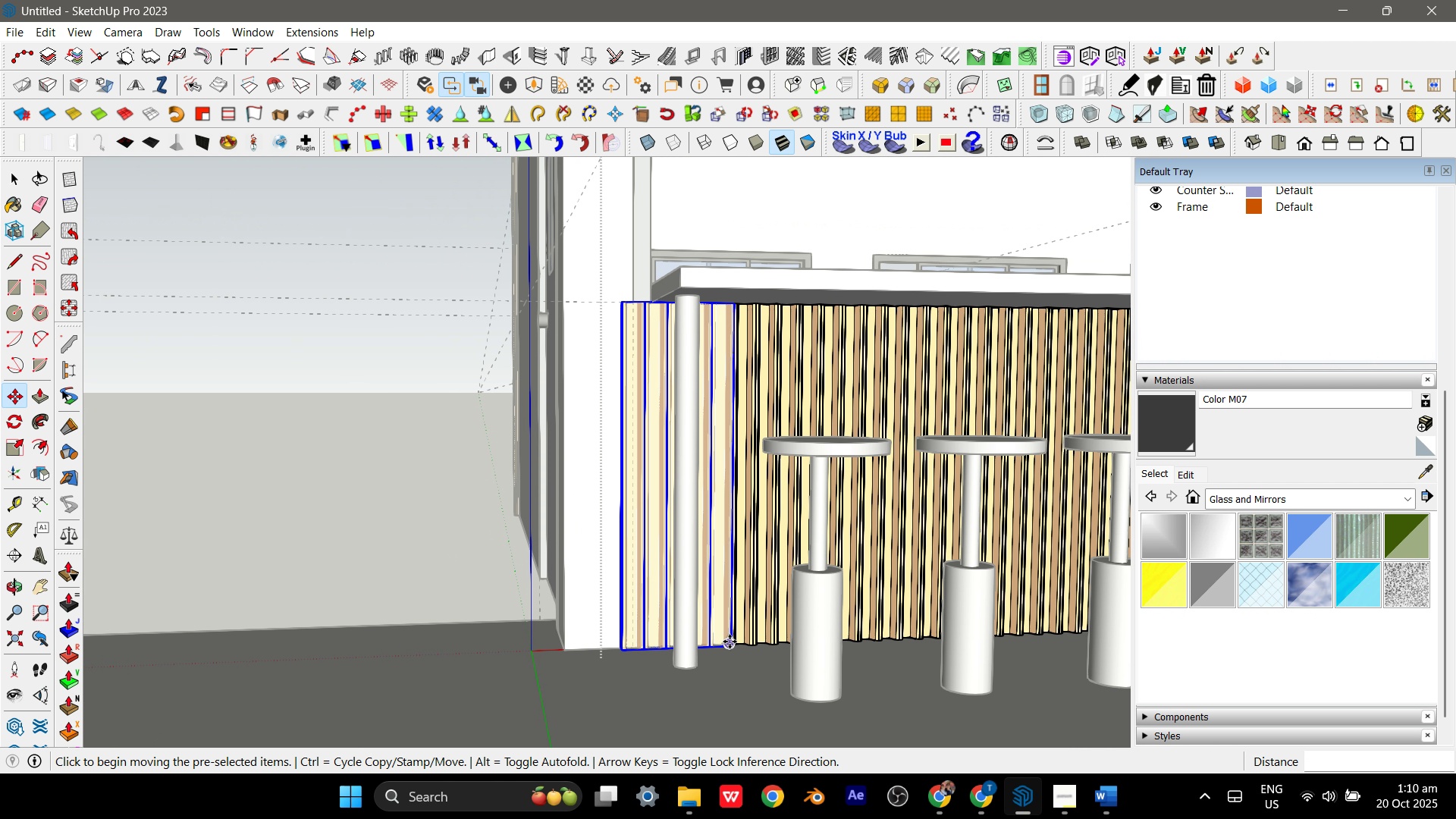 
key(Space)
 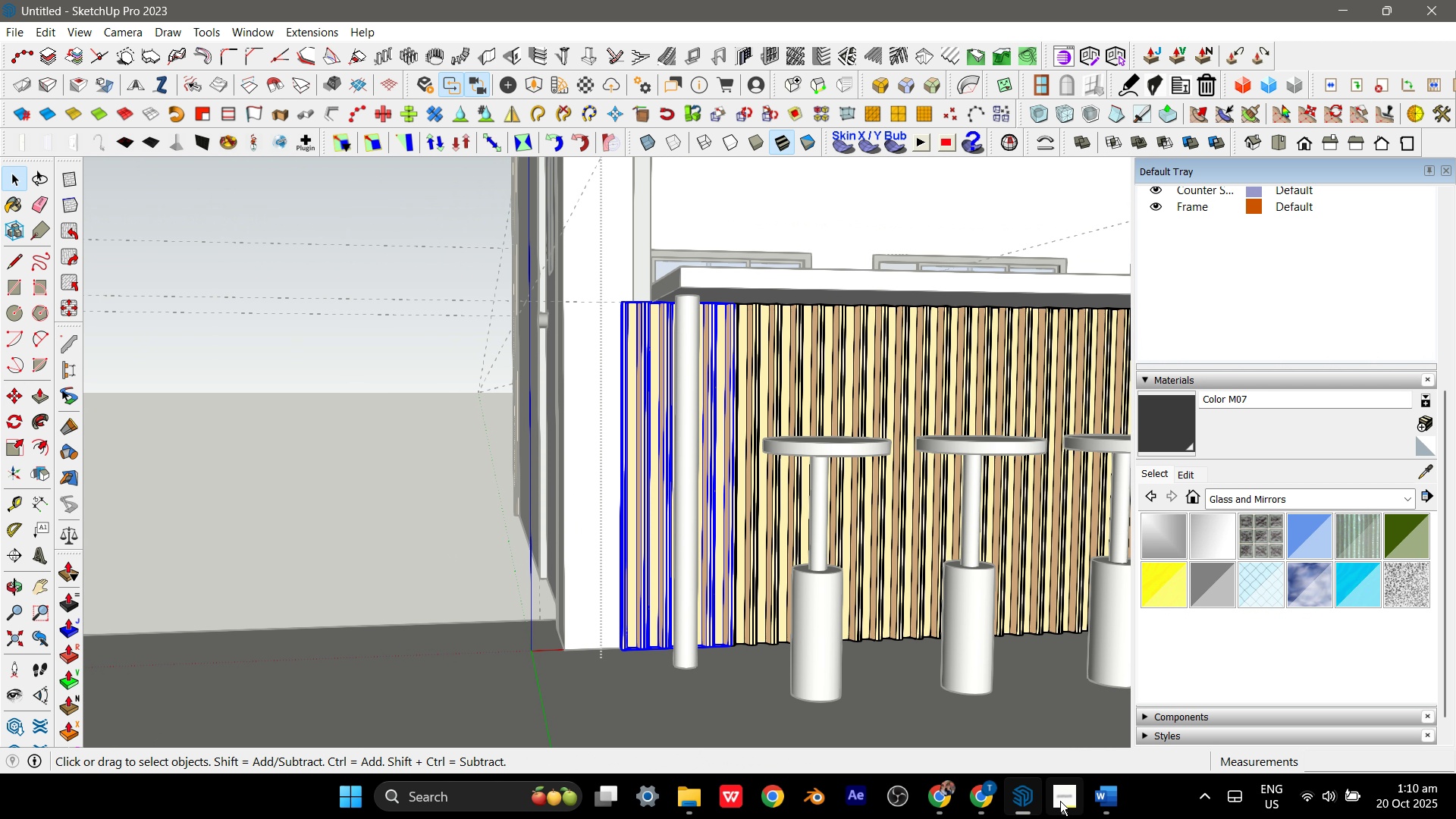 
left_click([1060, 801])